 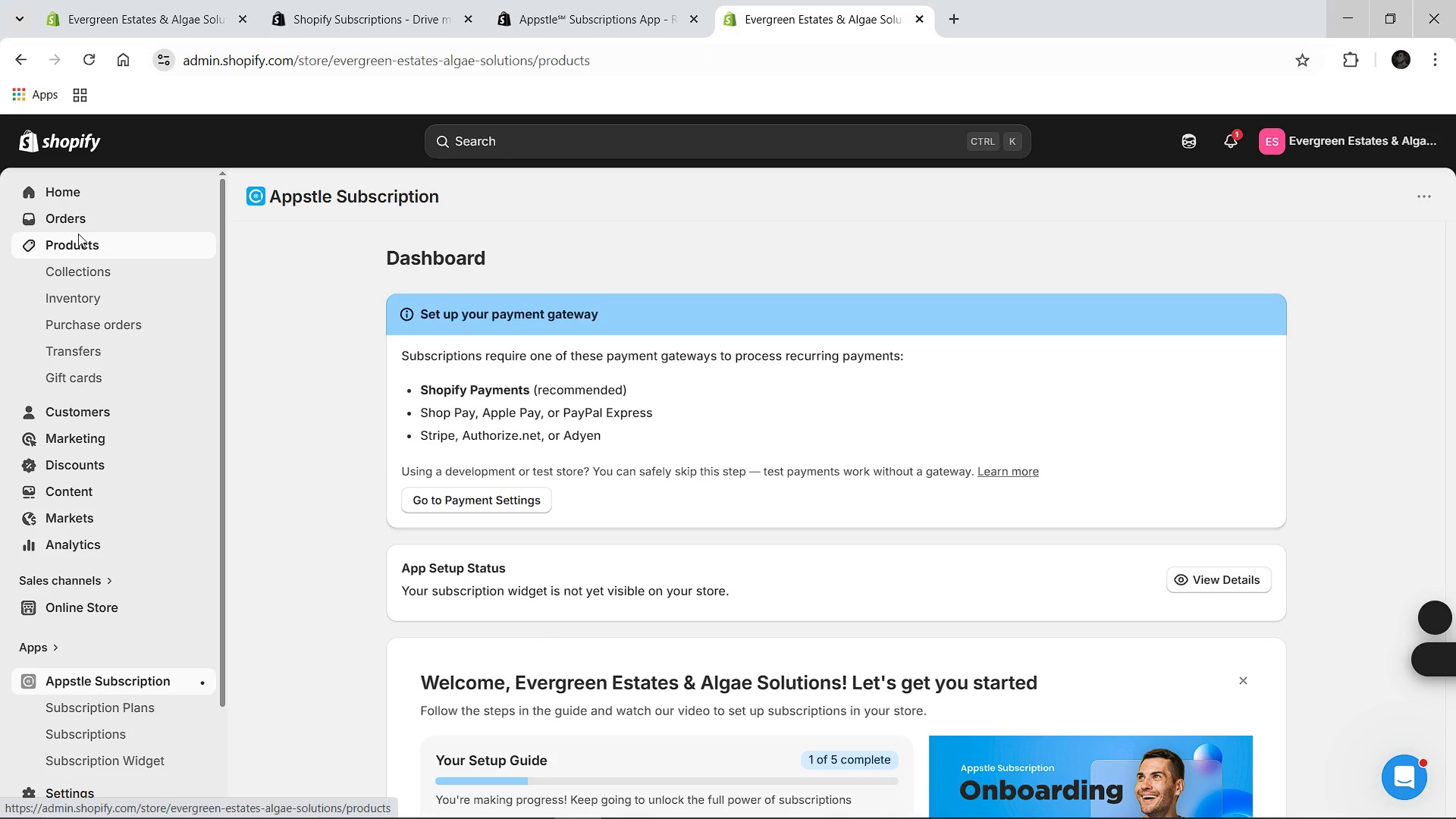 
left_click([390, 574])
 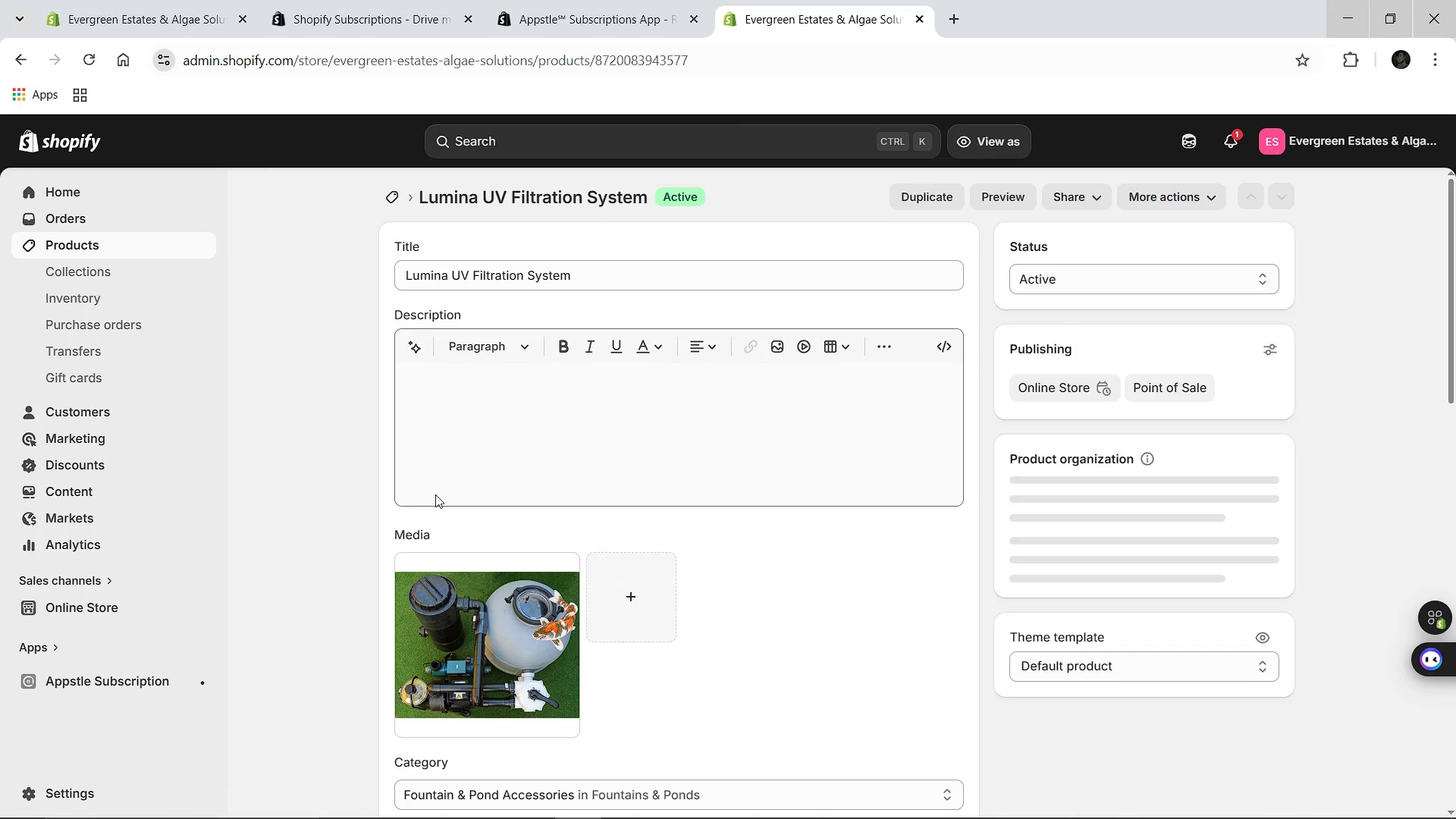 
wait(8.2)
 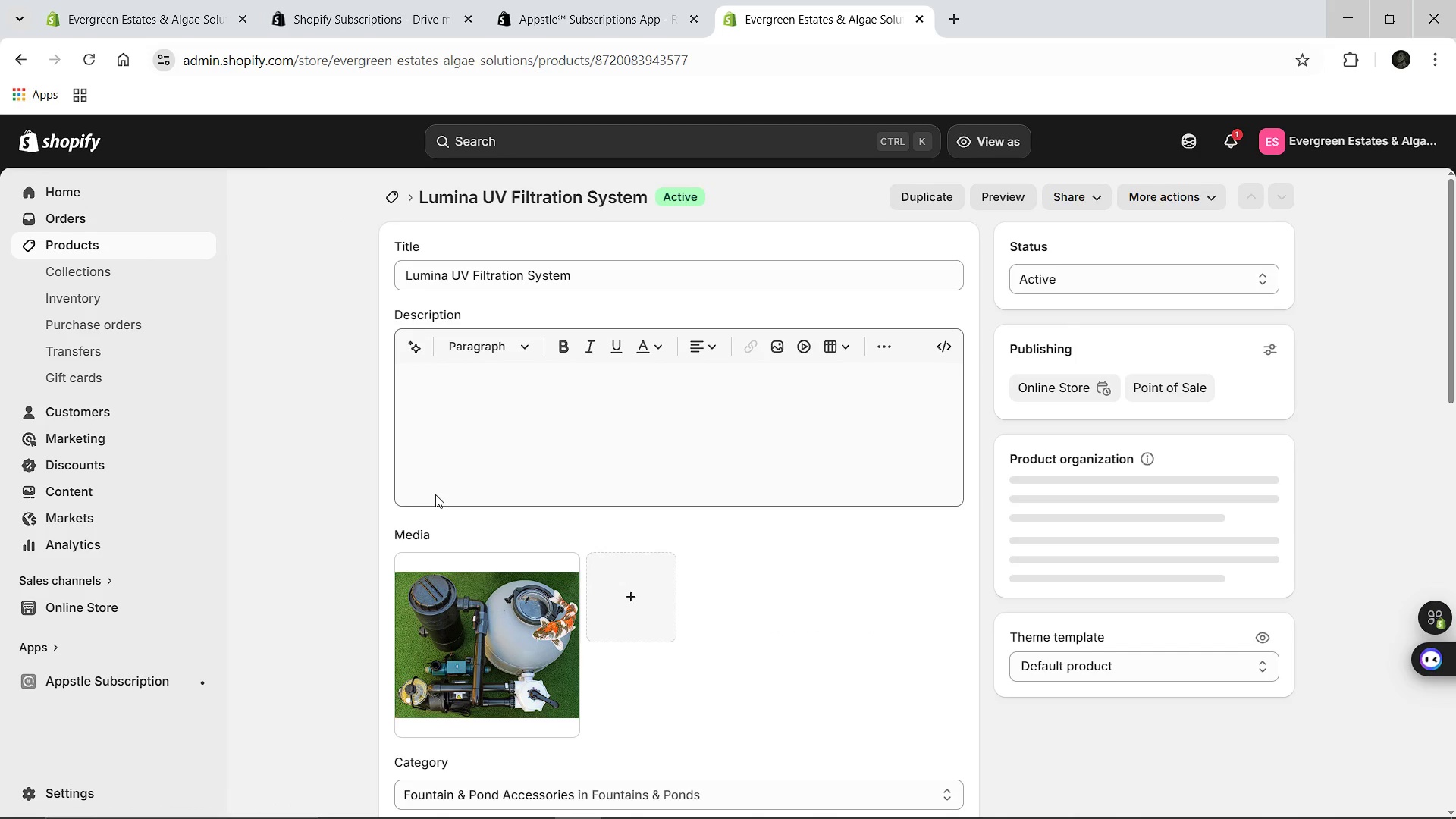 
left_click([390, 196])
 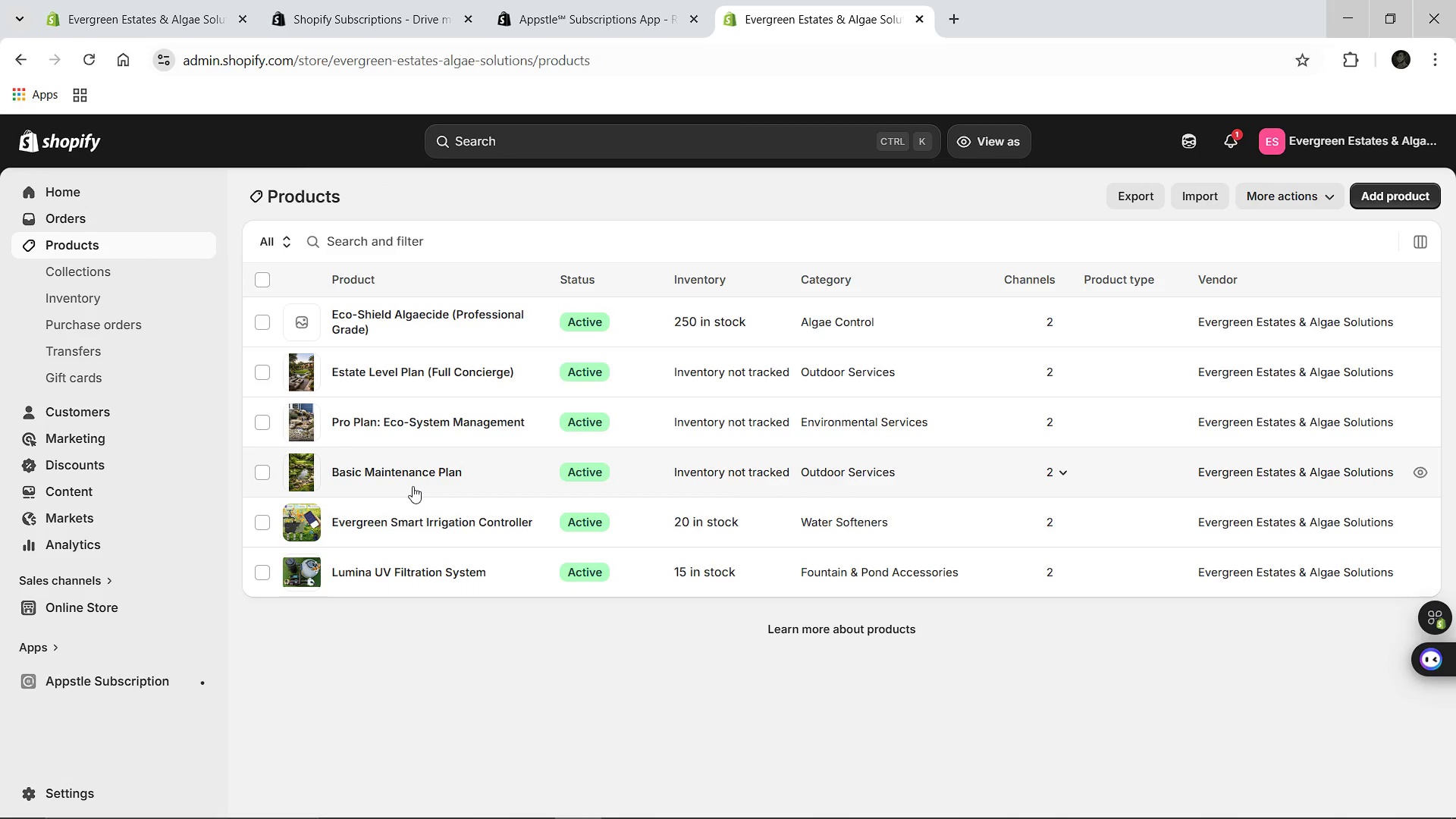 
left_click([397, 520])
 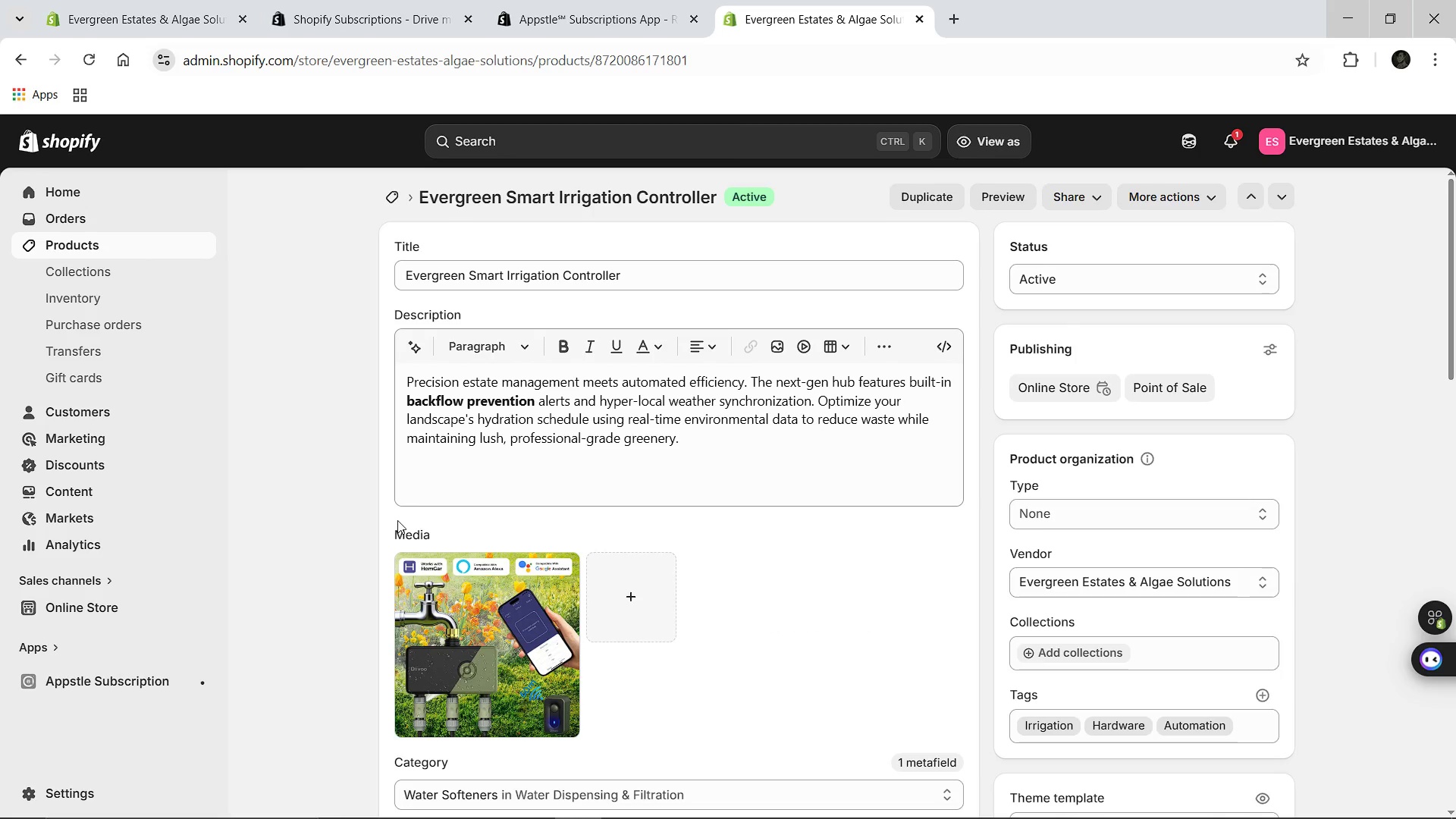 
wait(5.38)
 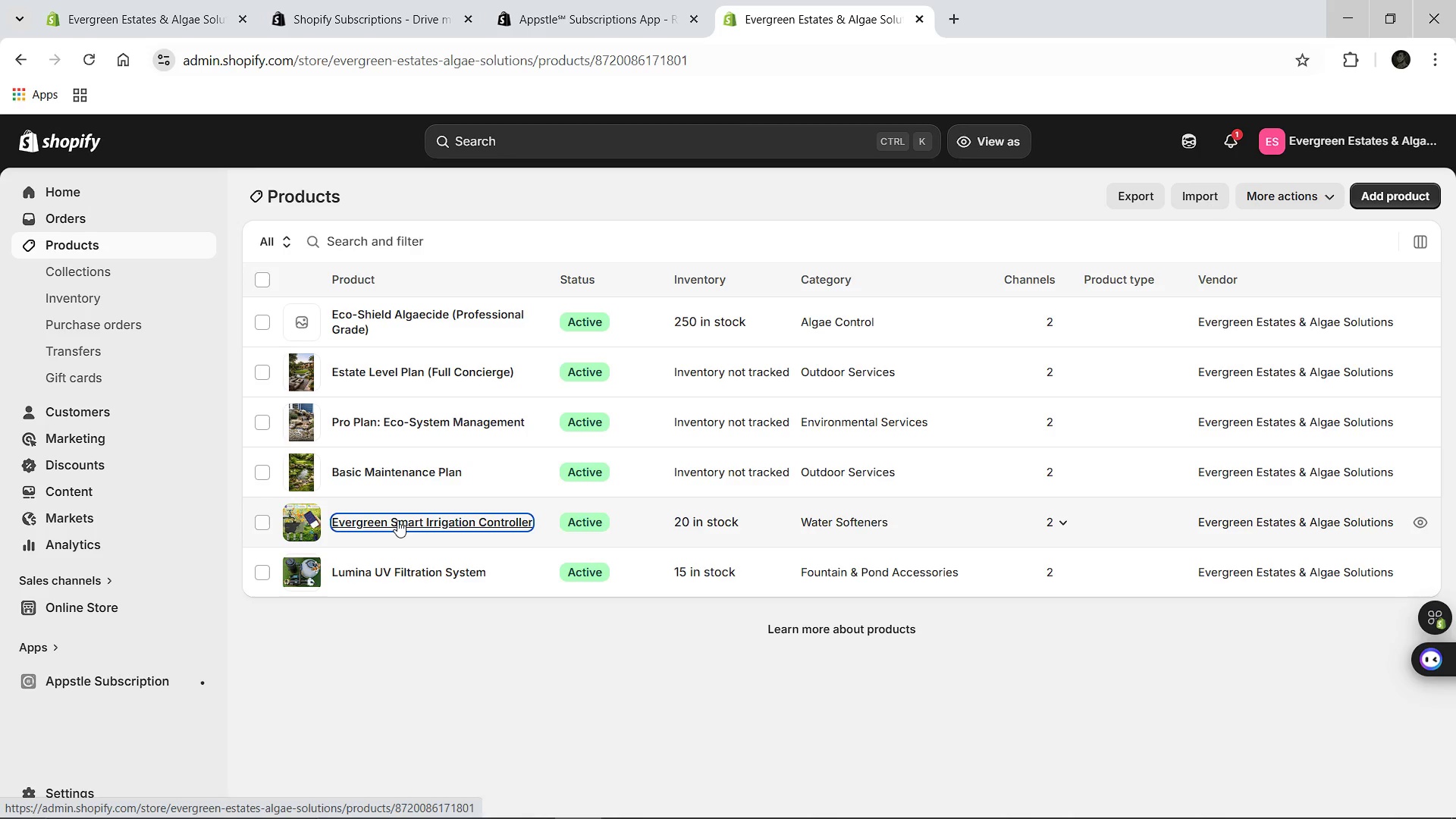 
left_click([389, 196])
 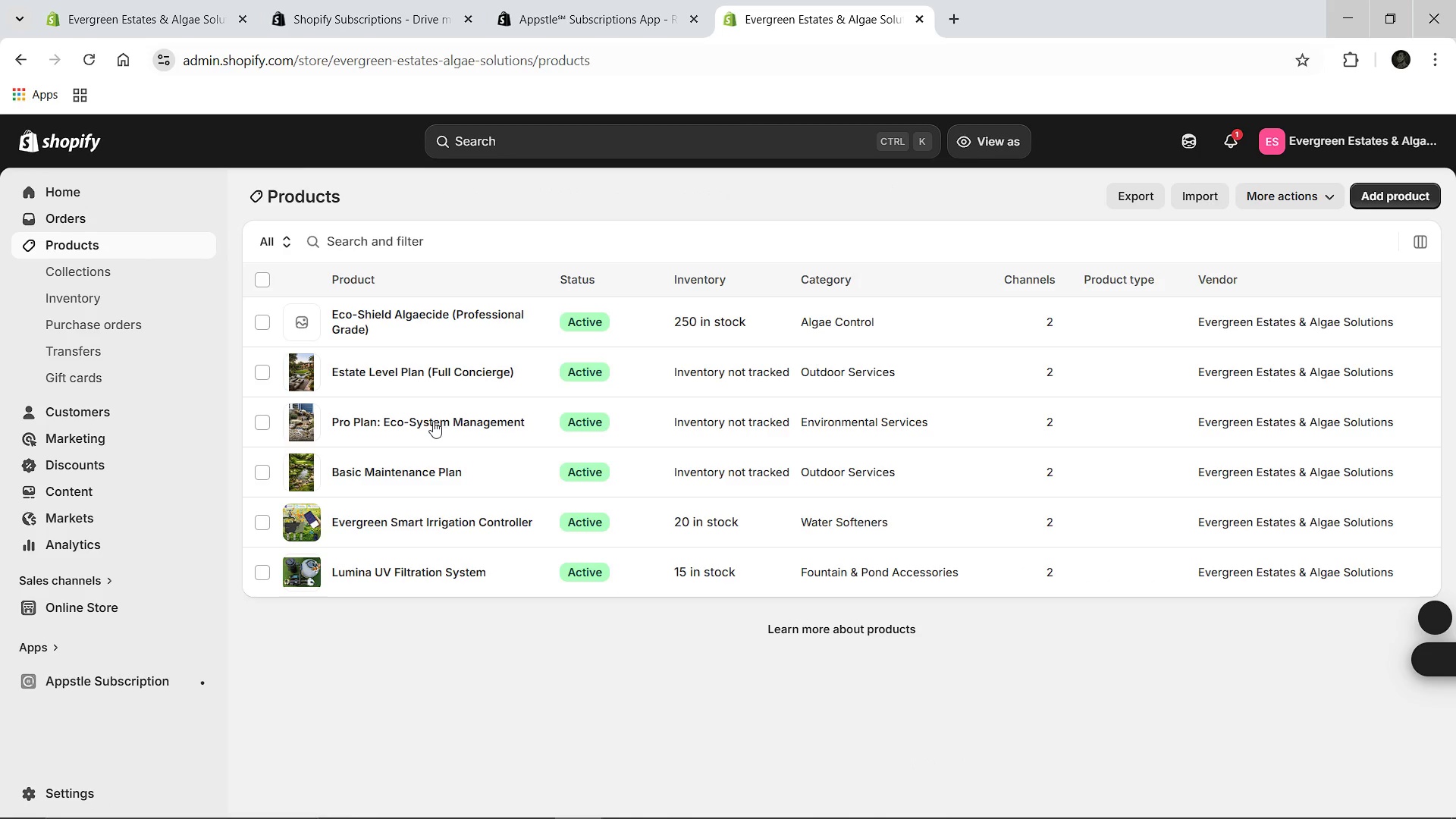 
left_click([422, 470])
 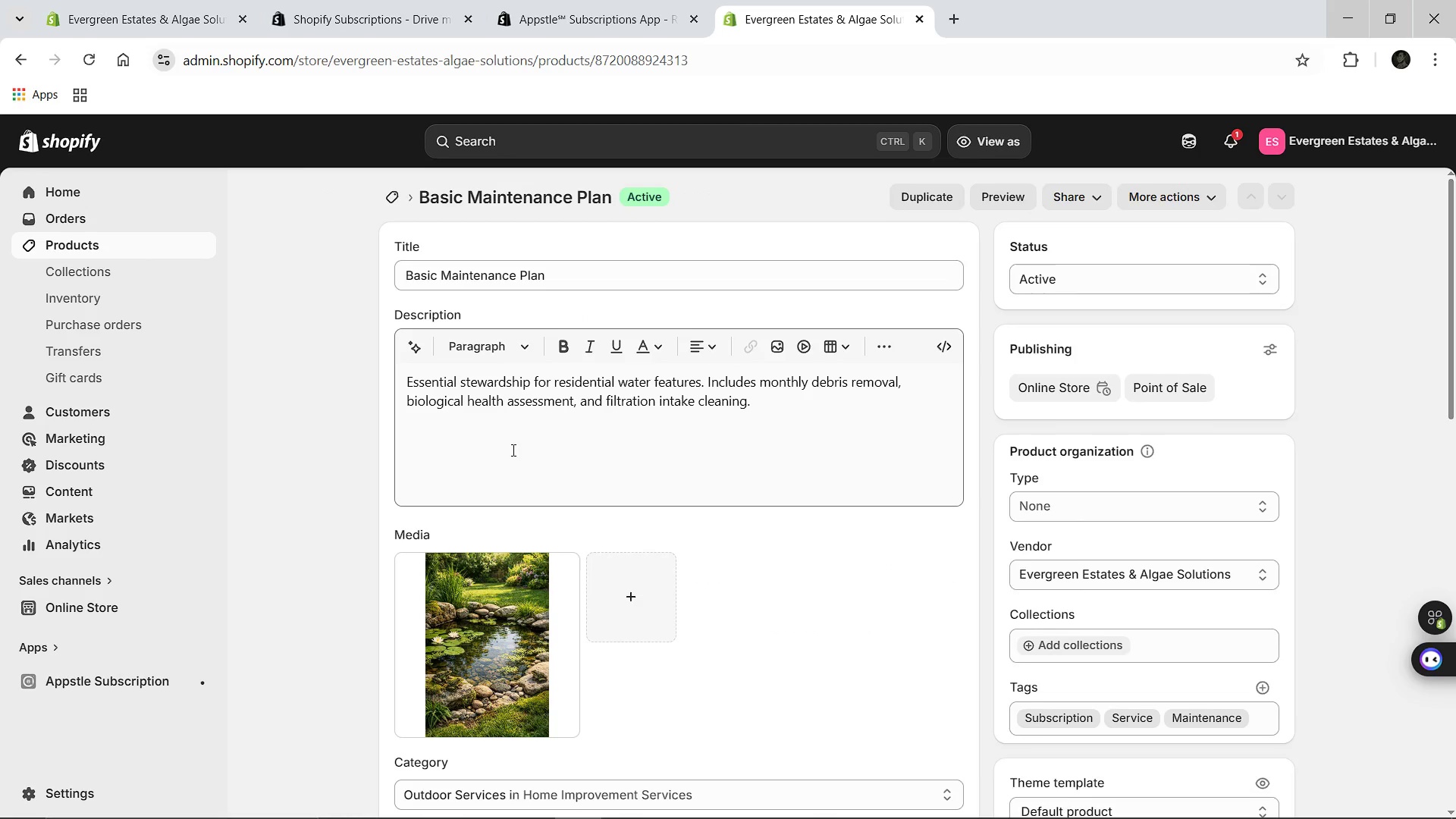 
wait(8.33)
 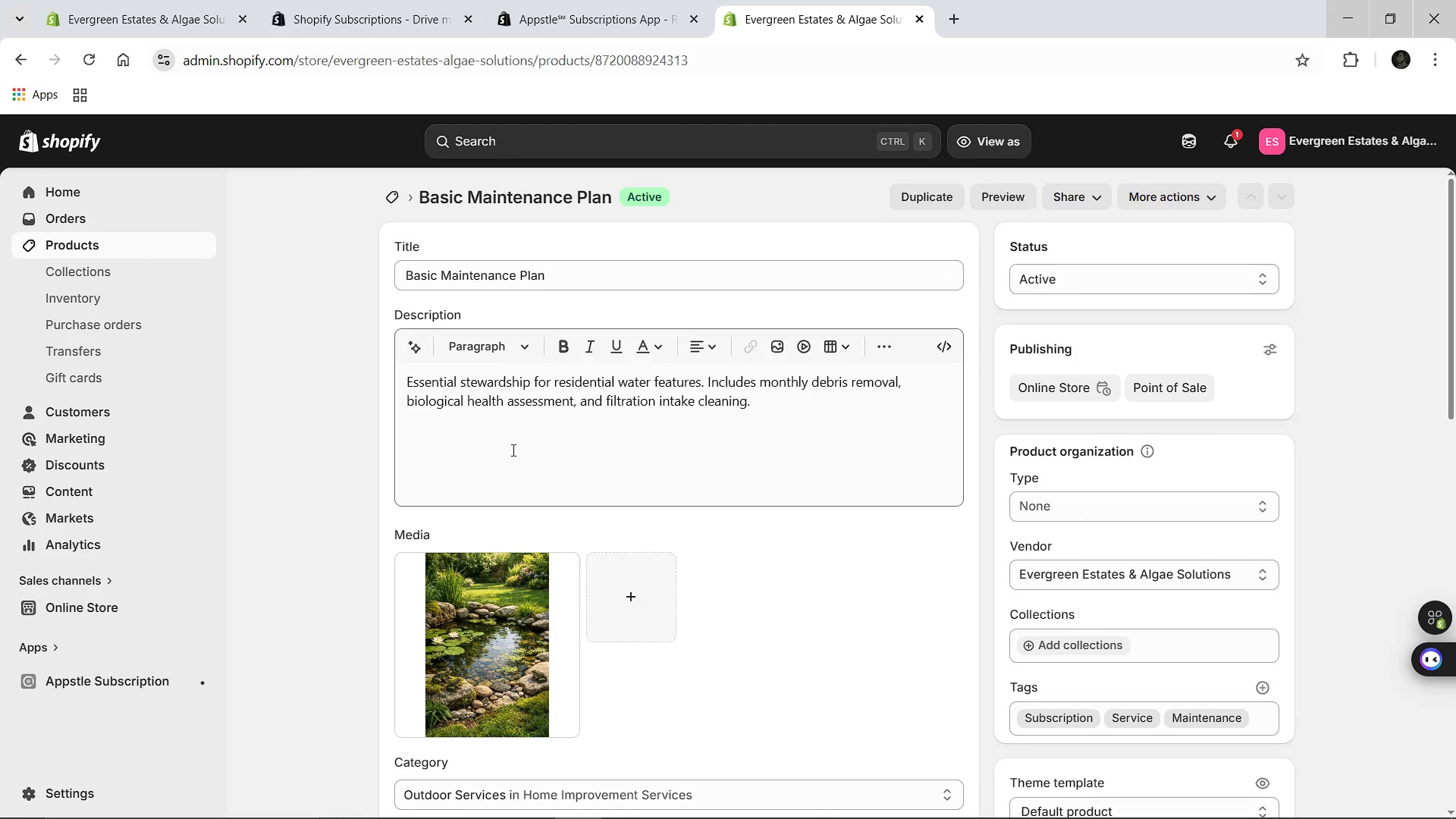 
left_click([397, 198])
 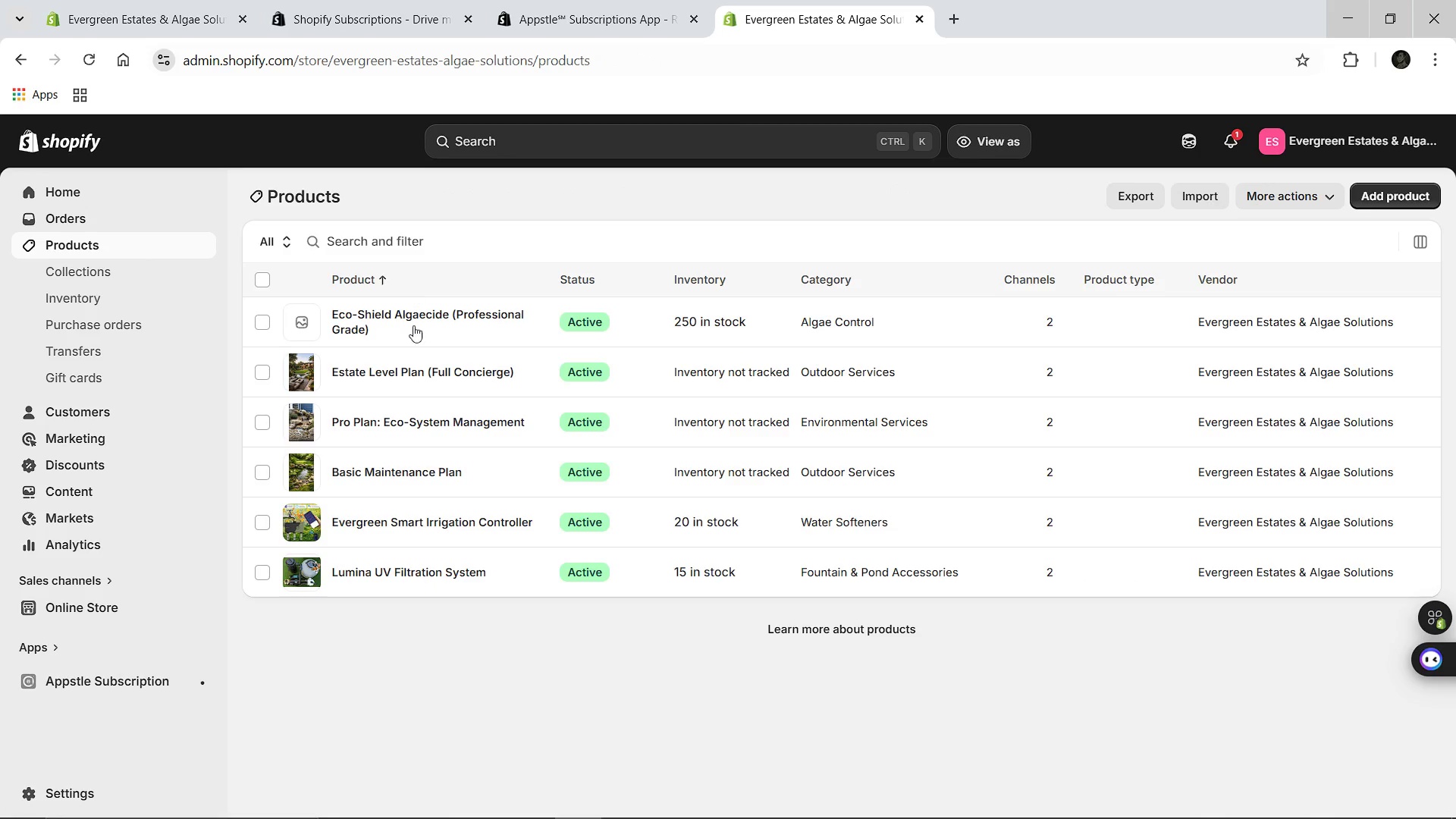 
left_click([413, 366])
 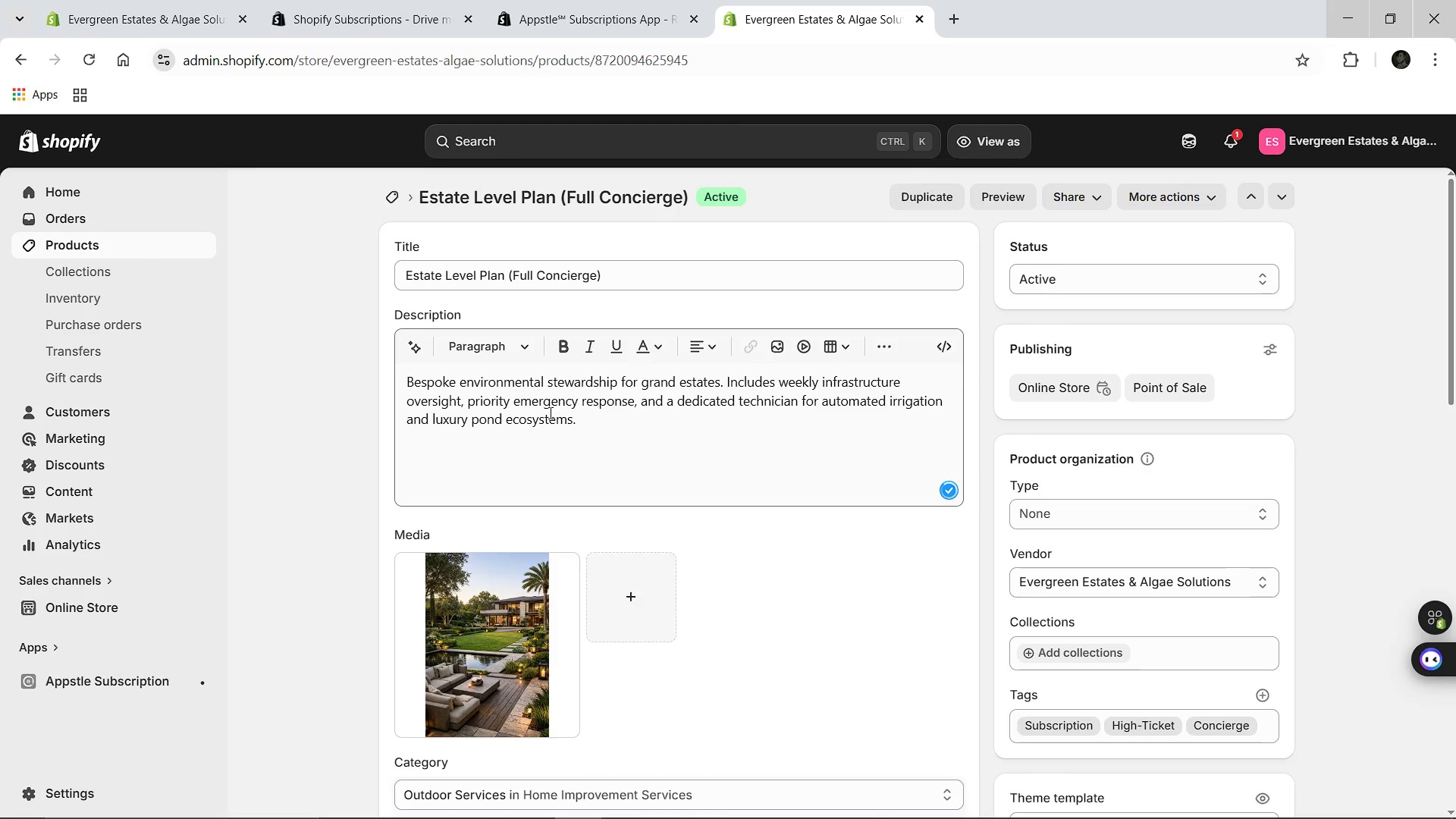 
wait(10.77)
 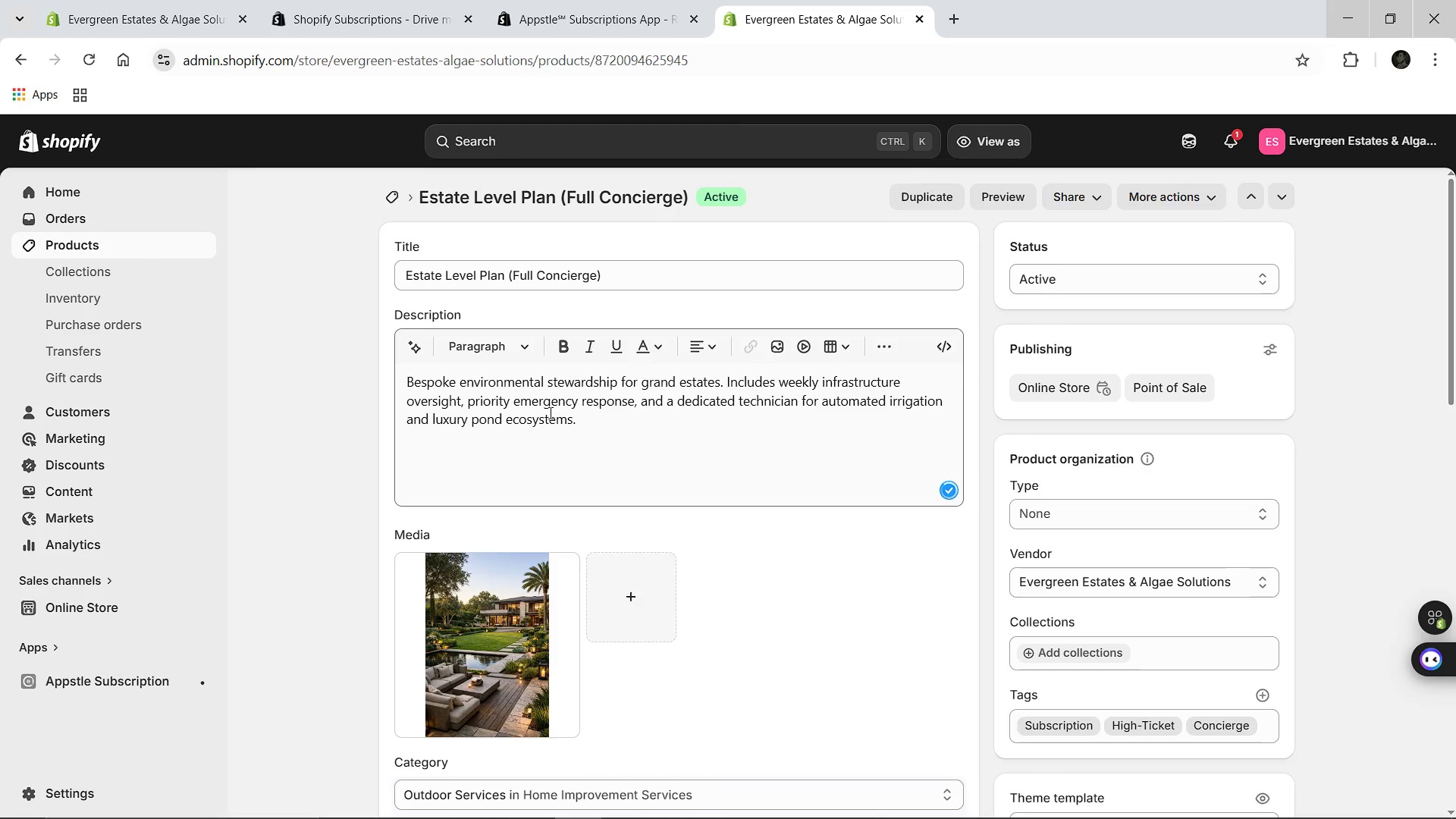 
left_click([715, 799])